 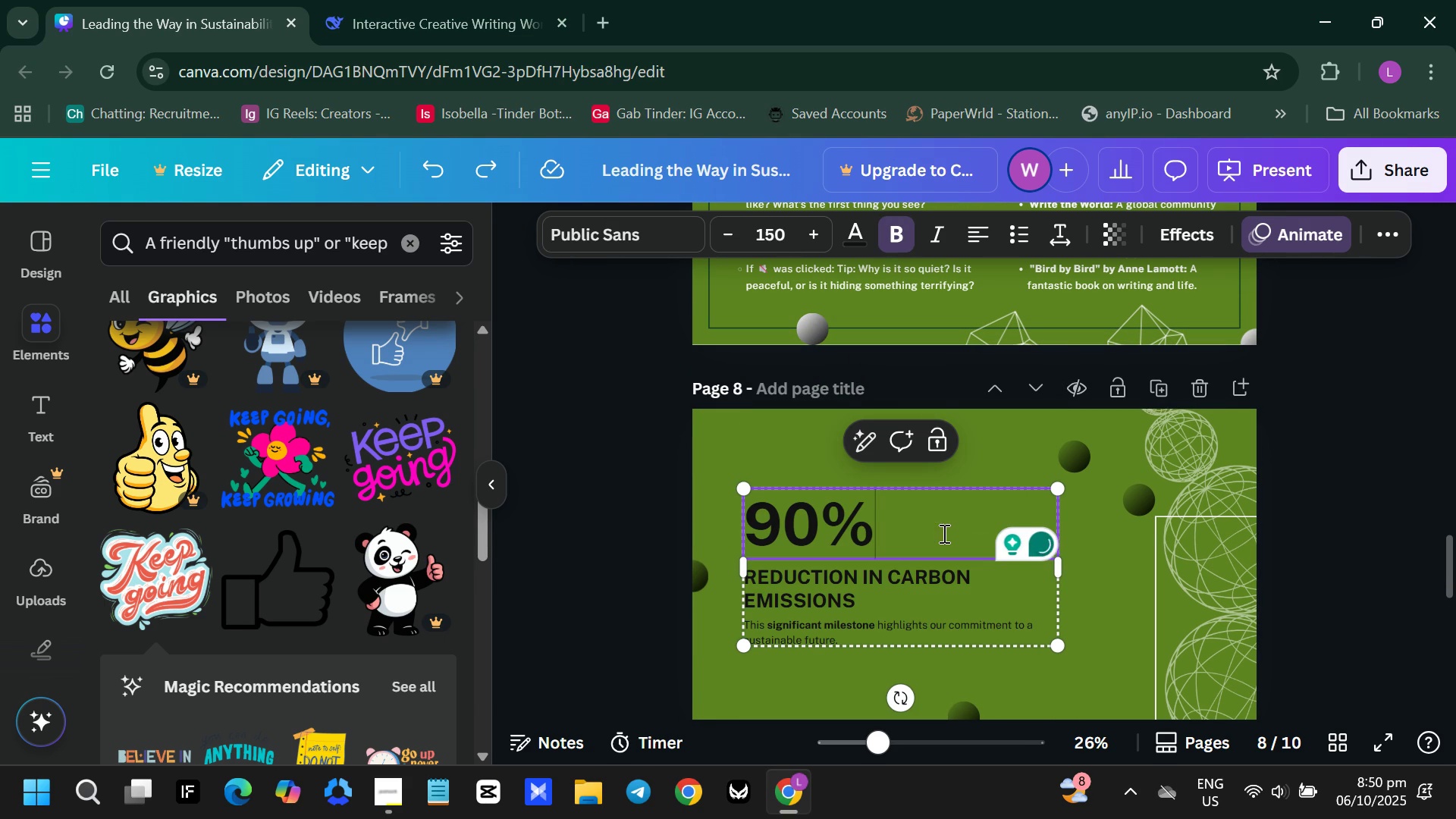 
double_click([861, 523])
 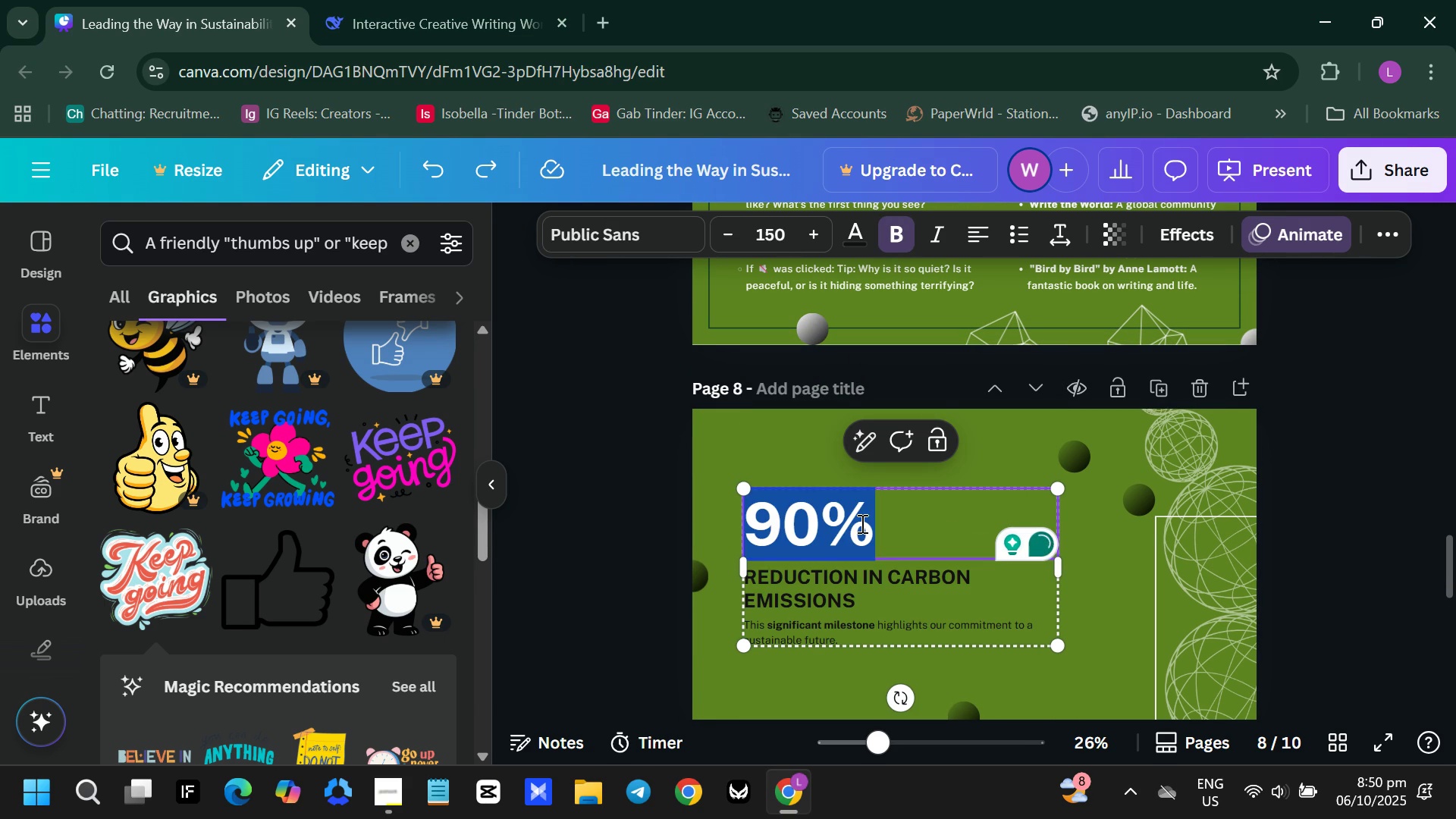 
triple_click([861, 523])
 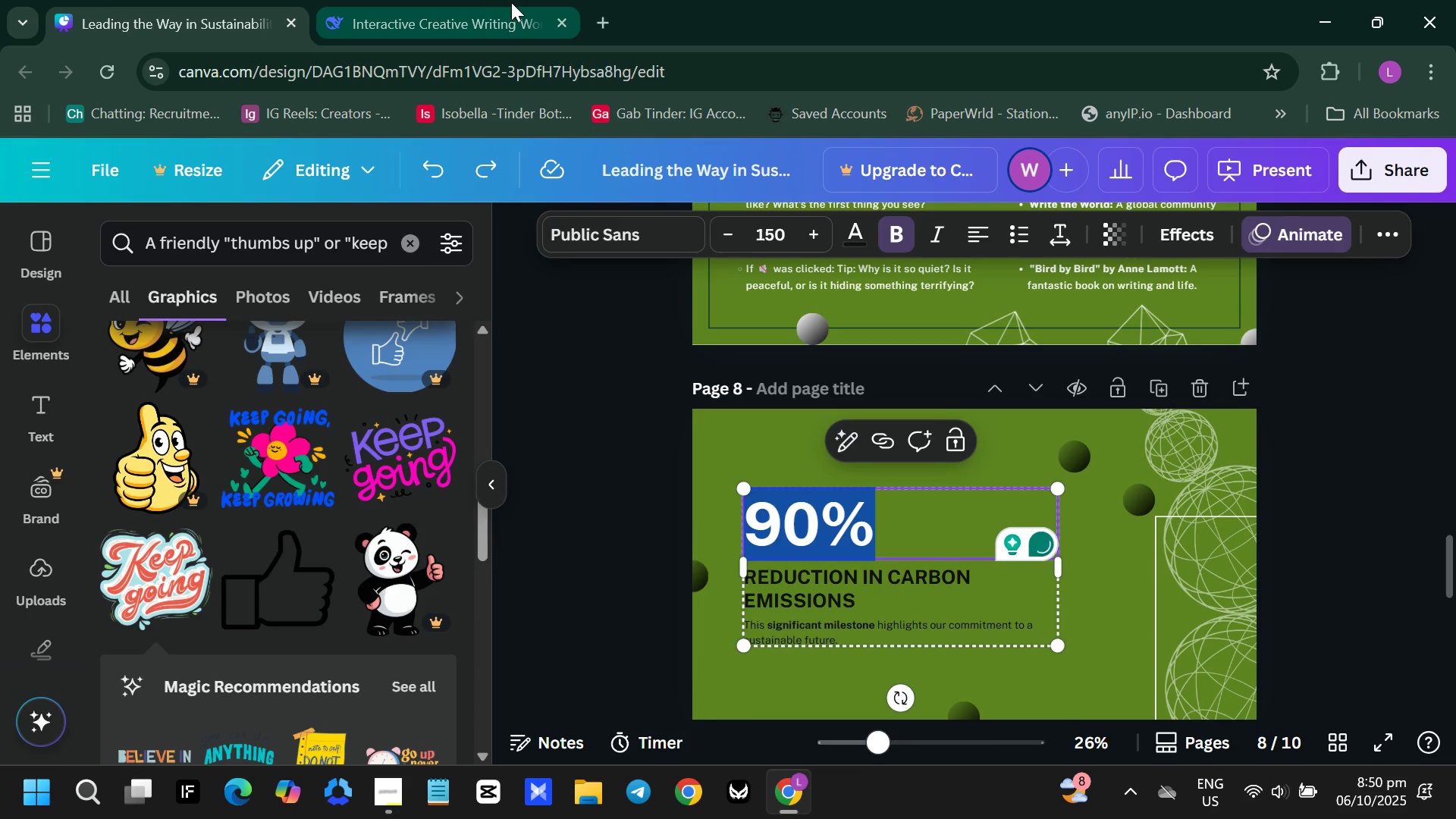 
left_click([511, 2])
 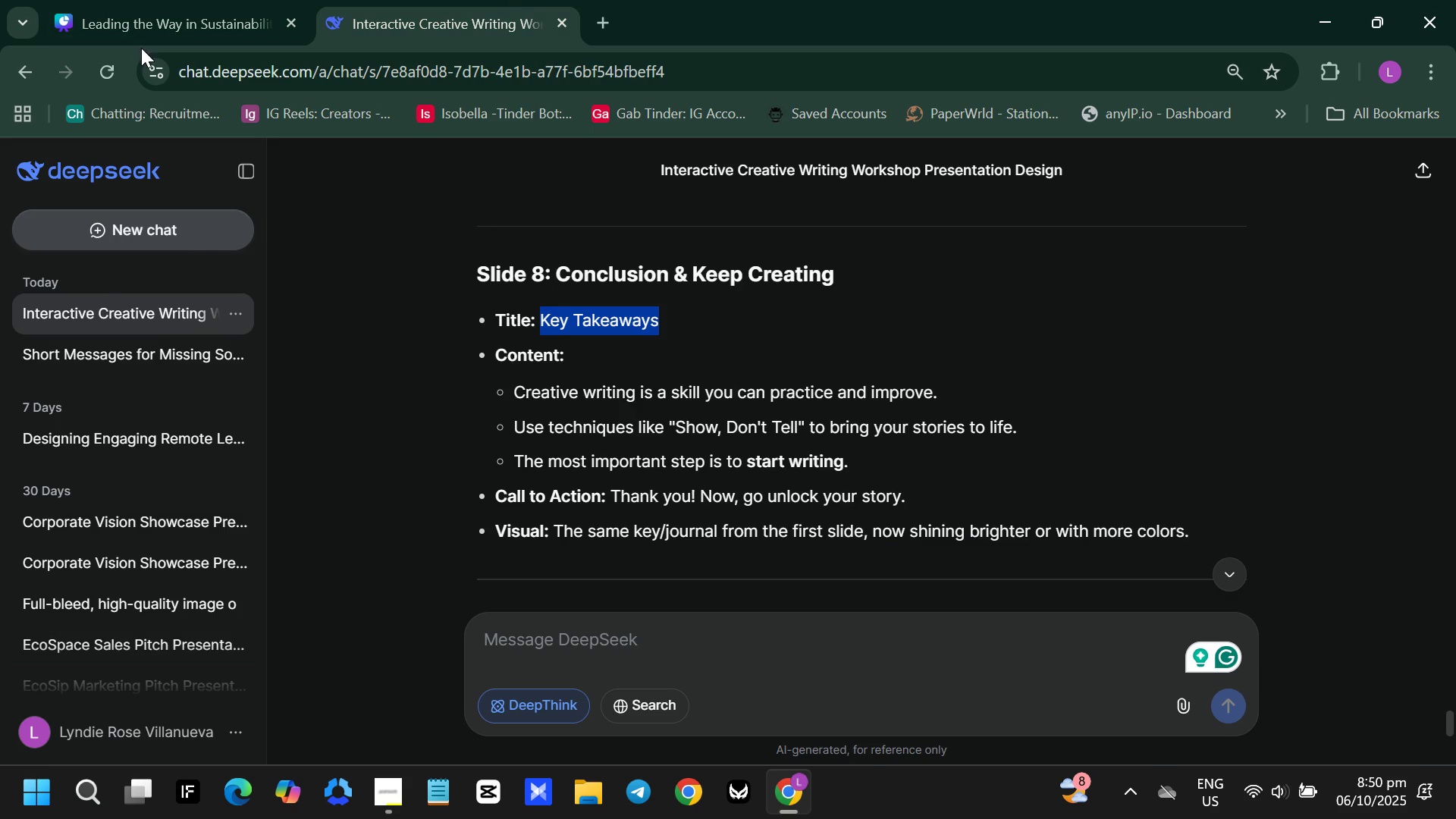 
left_click([136, 24])